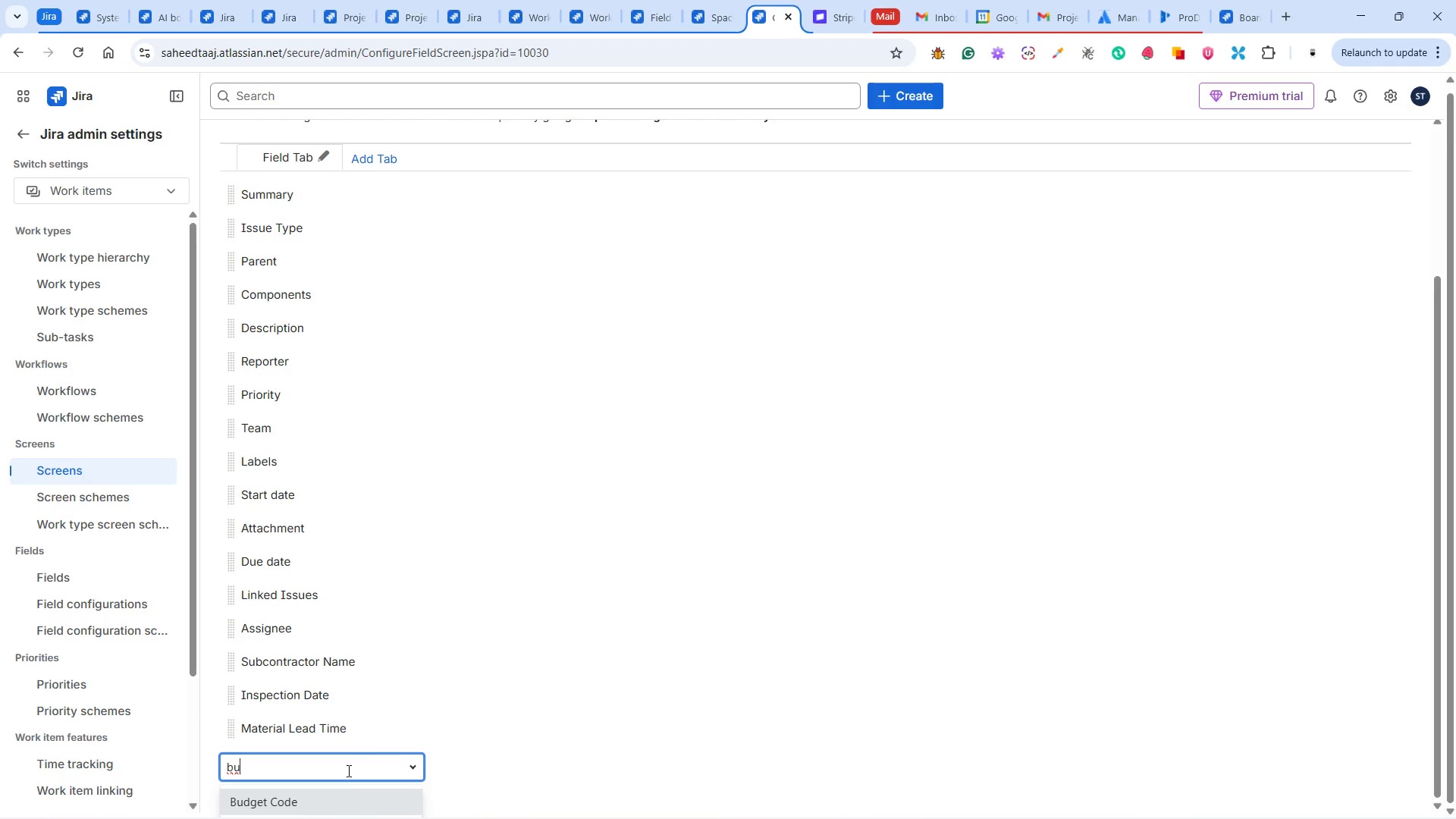 
left_click([318, 800])
 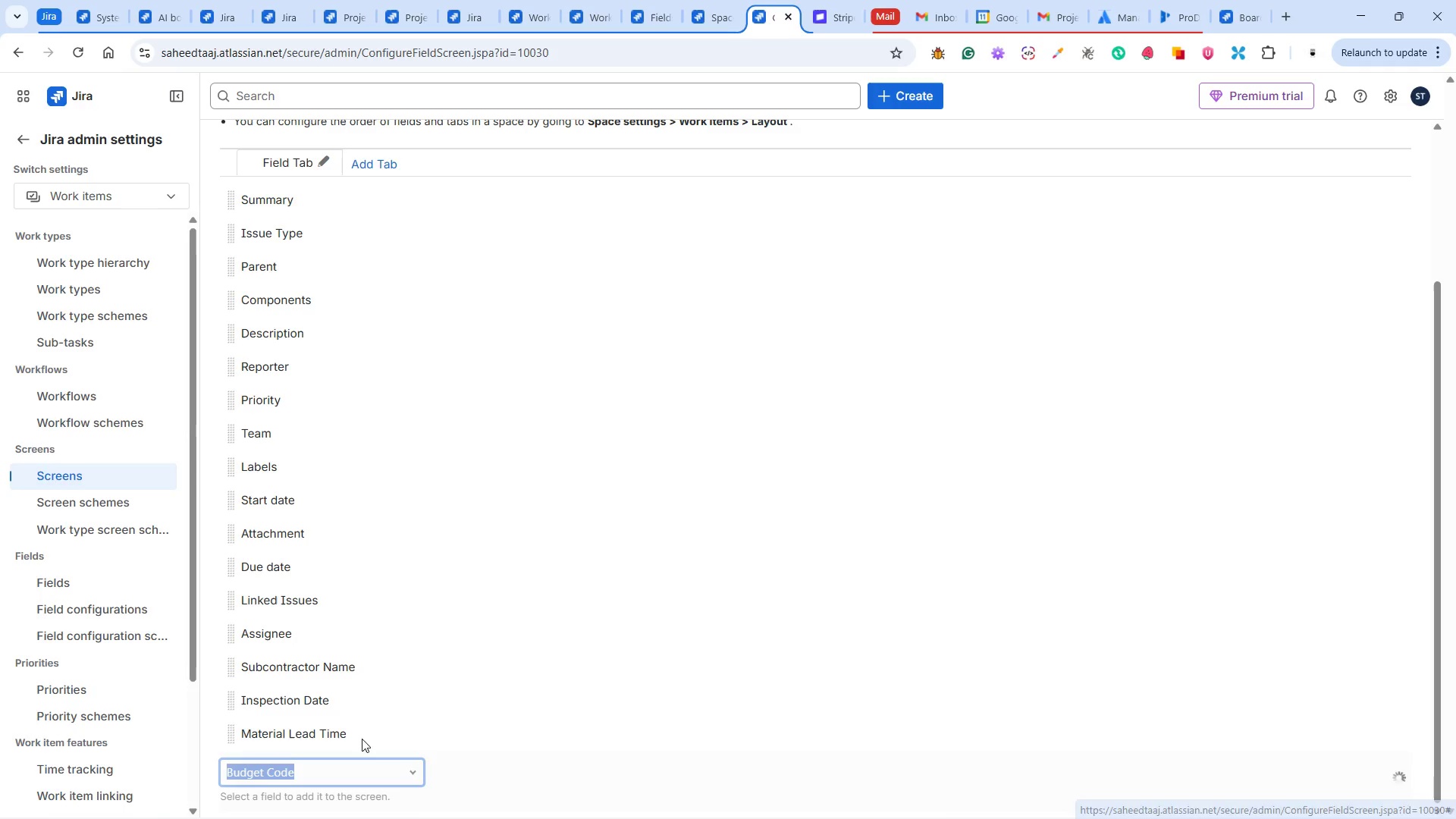 
scroll: coordinate [429, 703], scroll_direction: down, amount: 8.0
 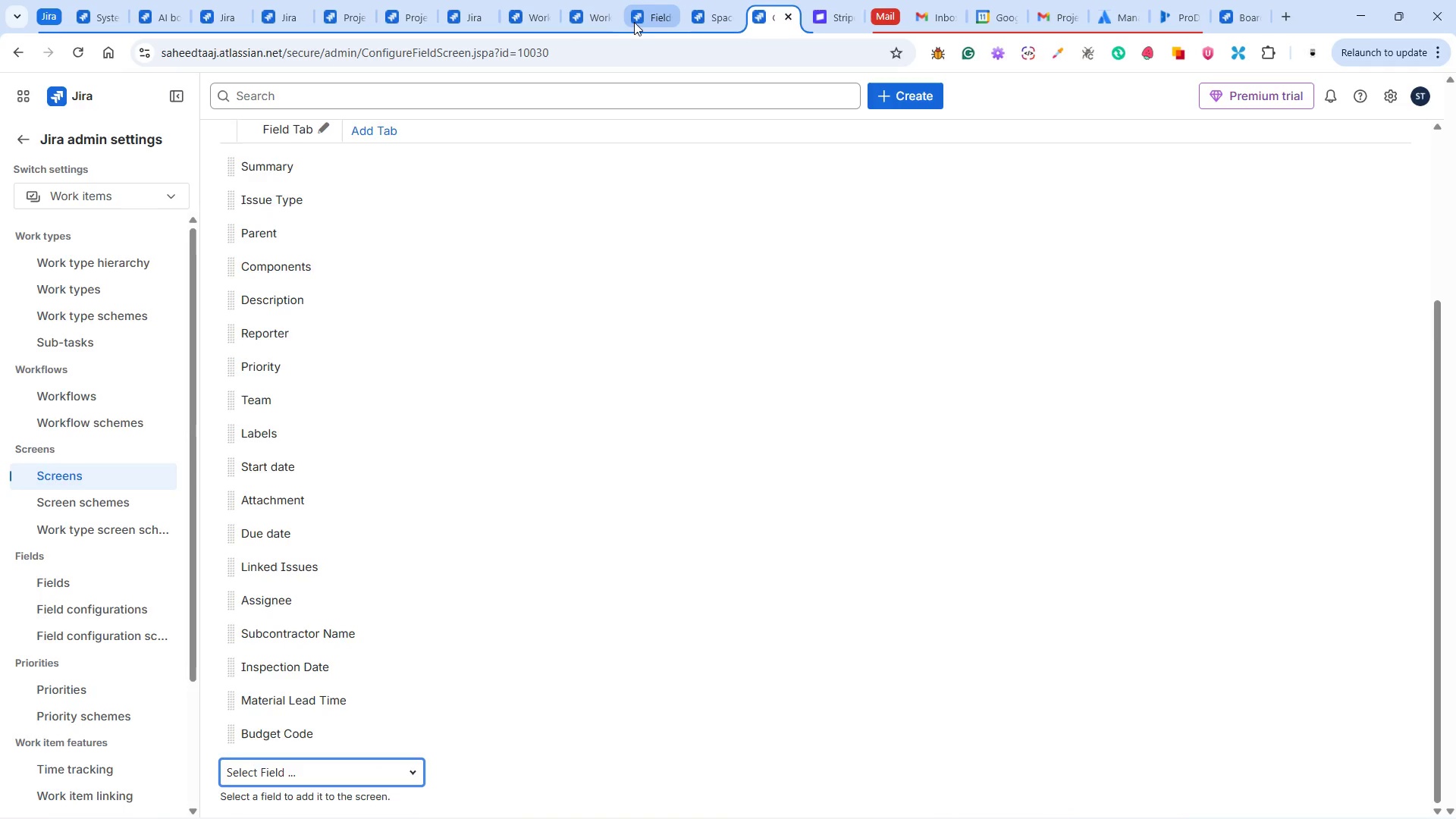 
left_click([639, 18])
 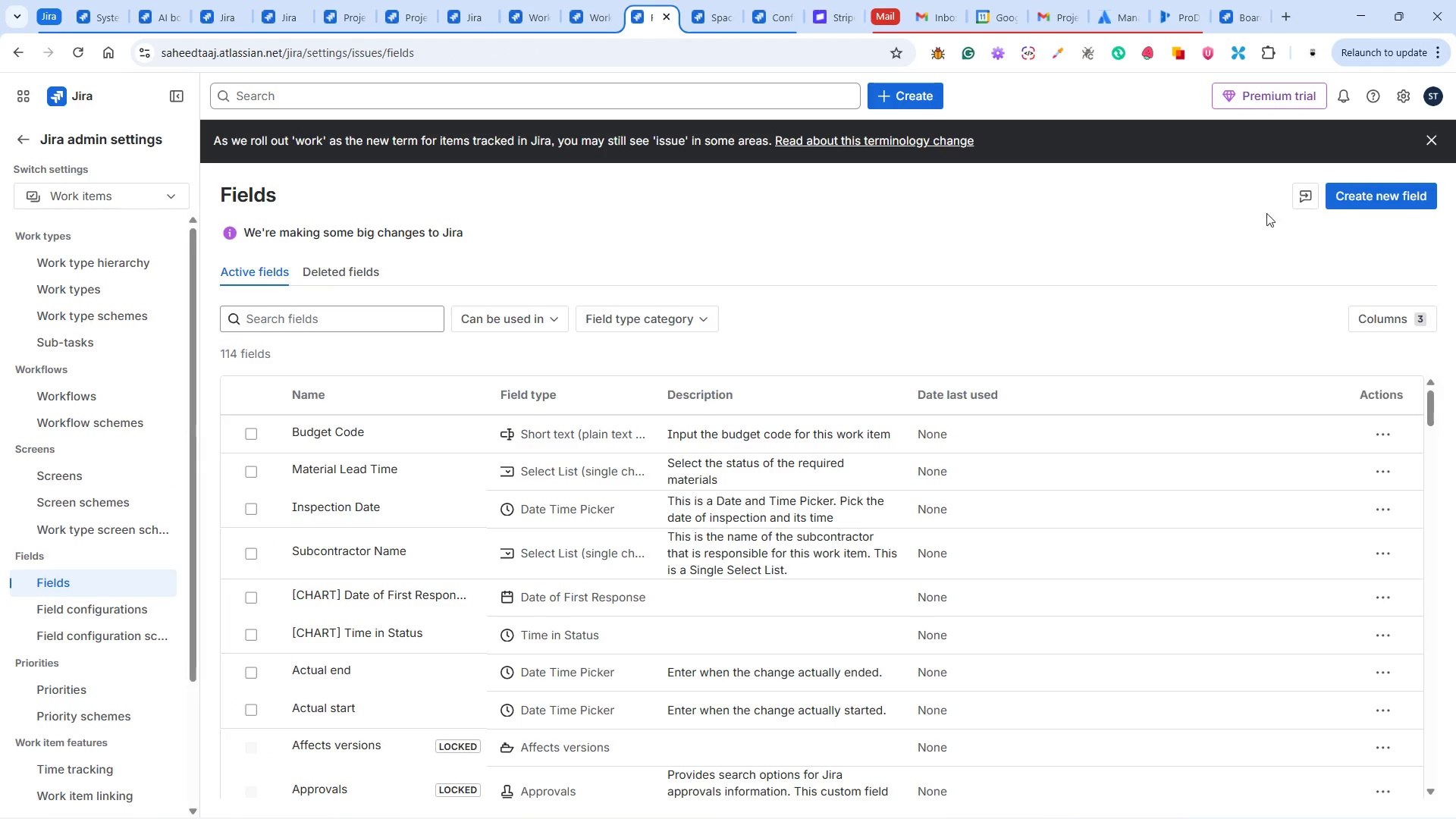 
left_click([1381, 190])
 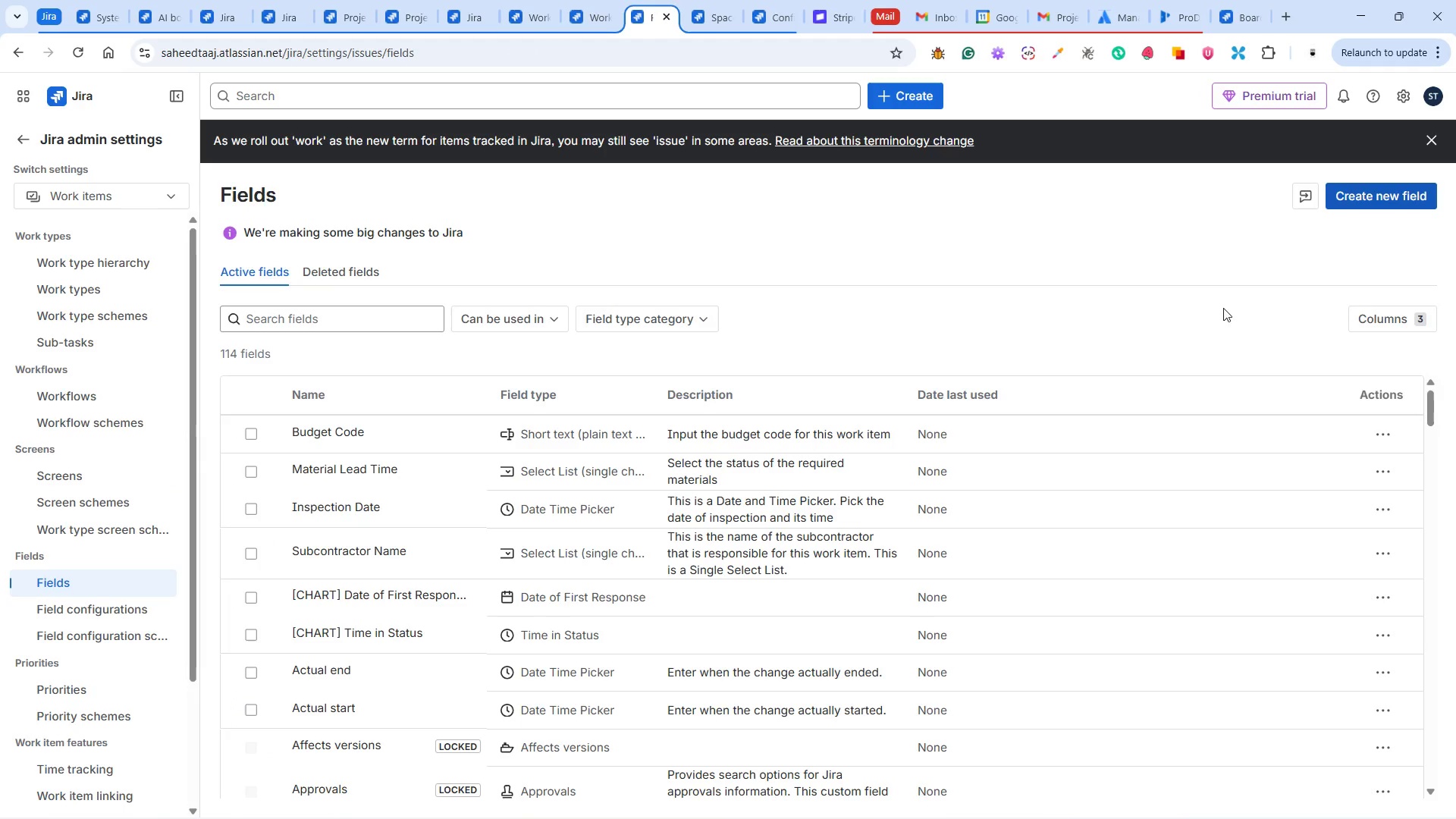 
mouse_move([1159, 309])
 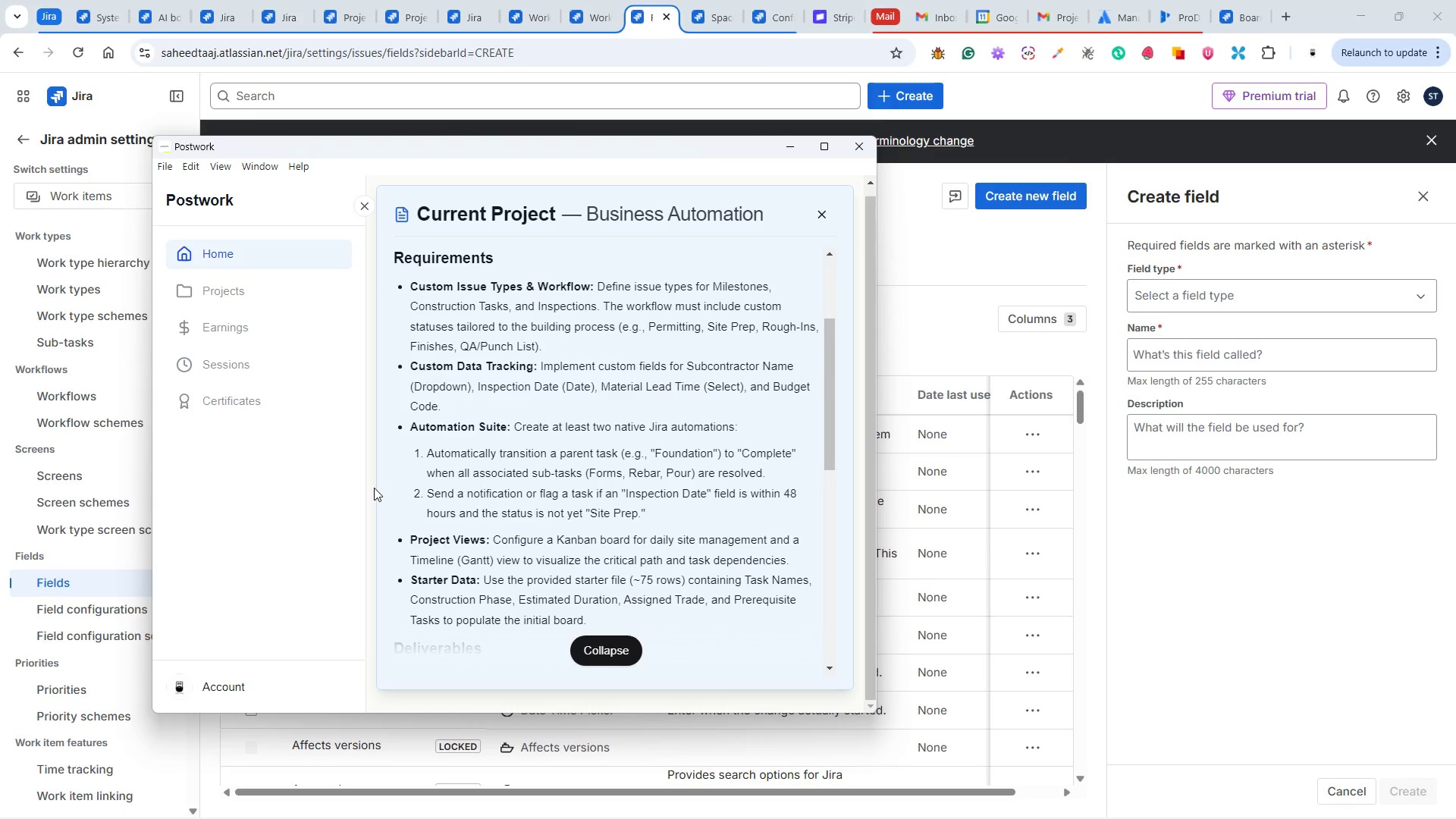 
wait(137.9)
 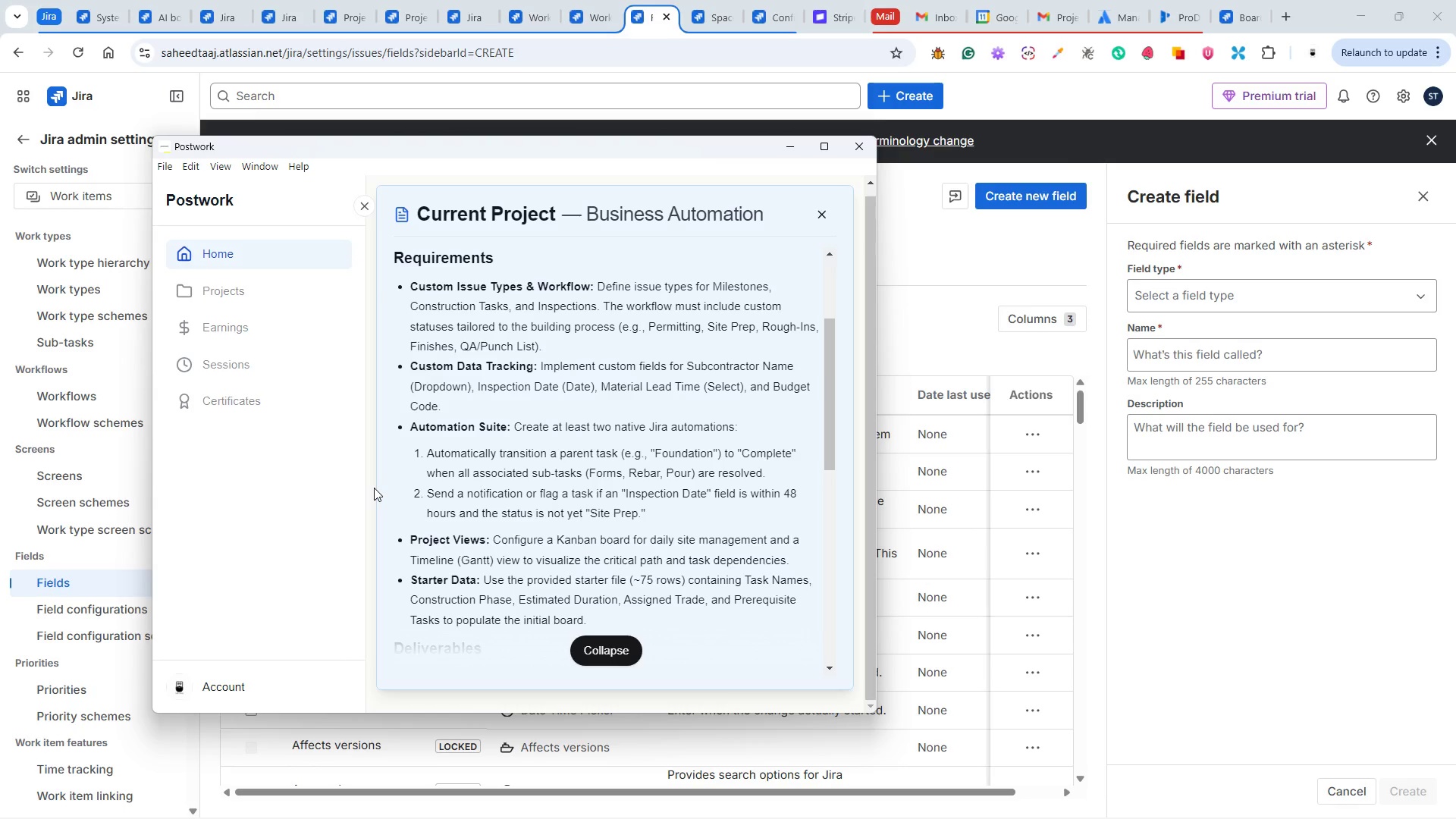 
left_click([1012, 808])
 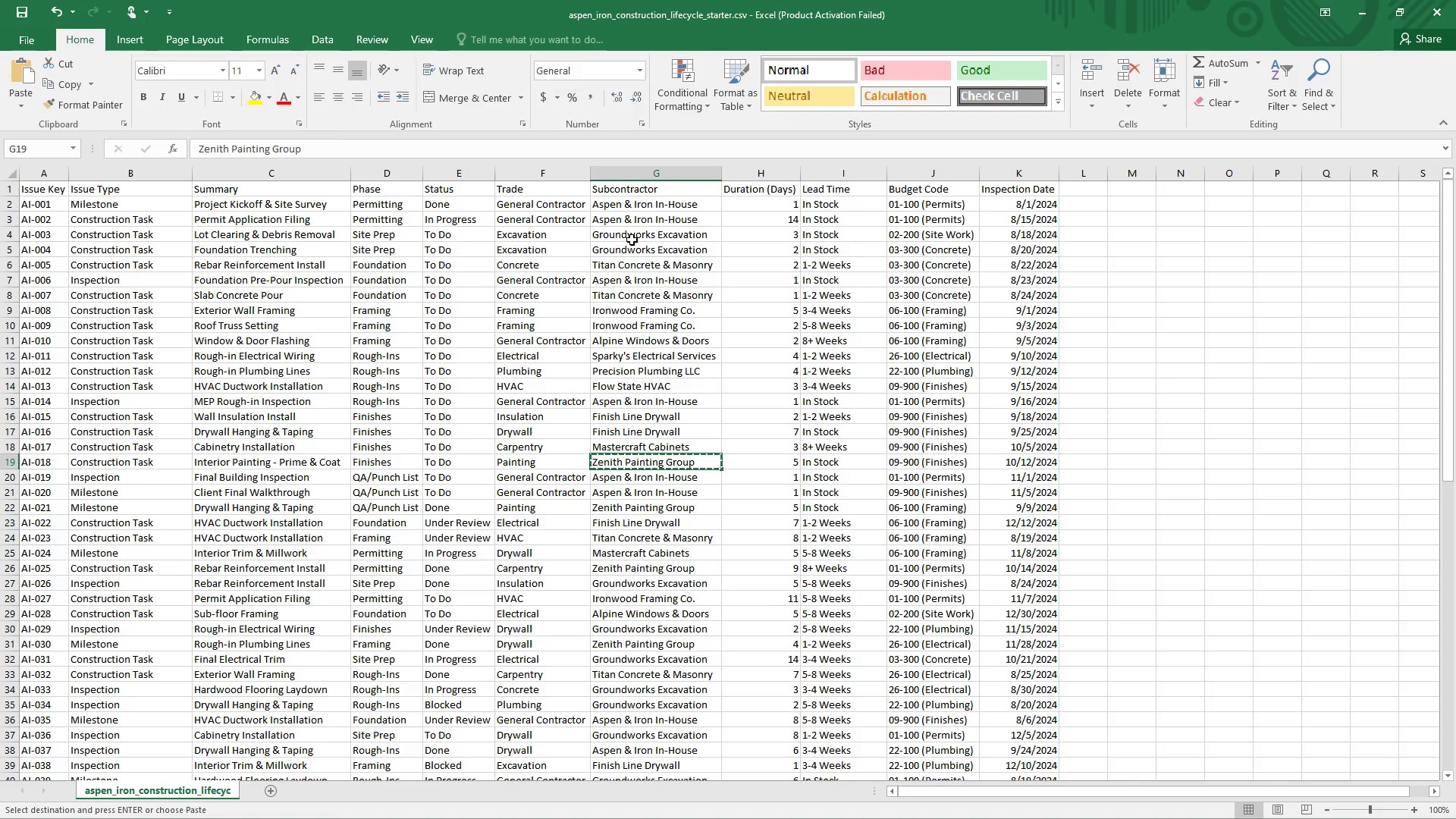 
left_click([527, 190])
 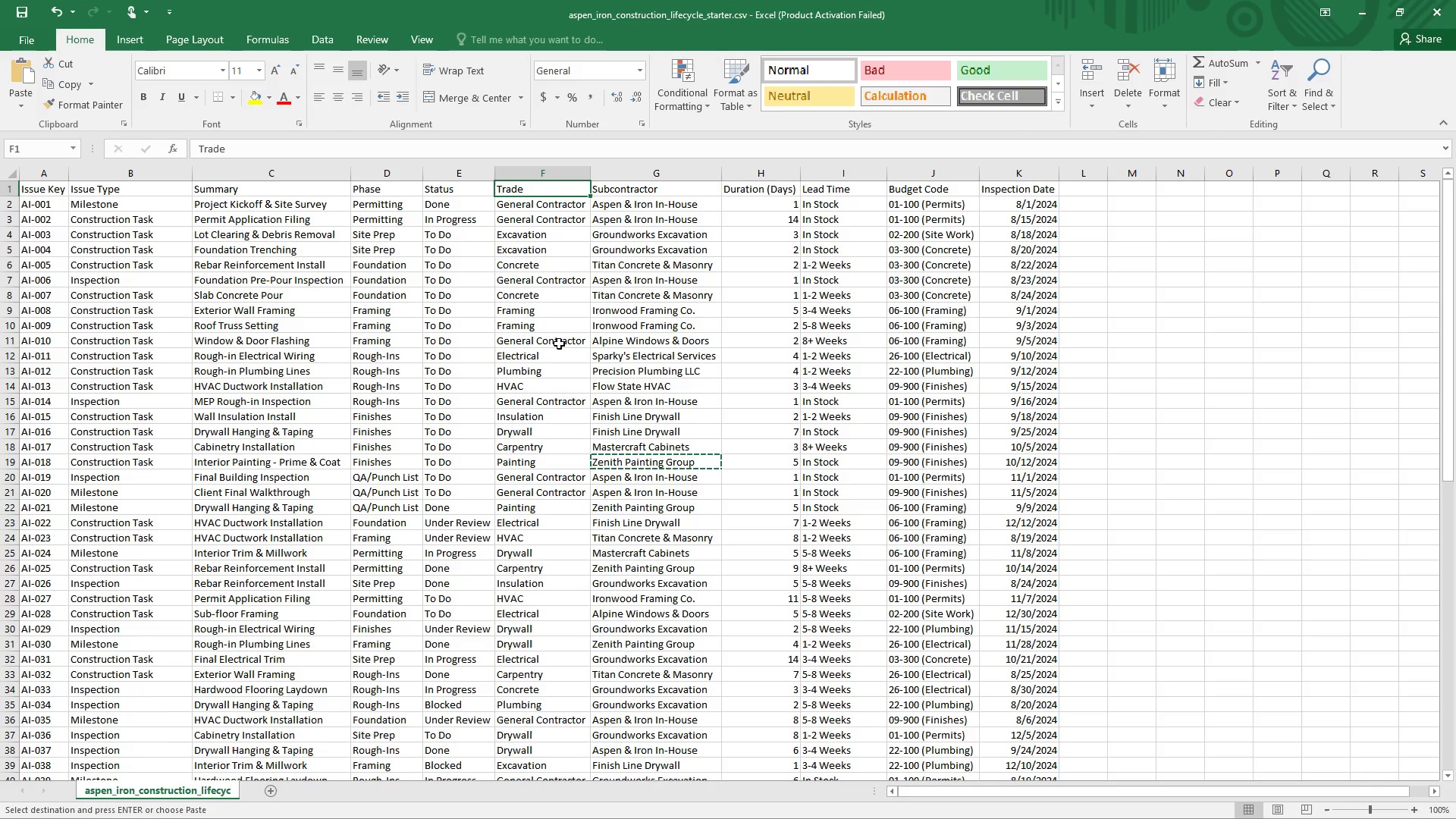 
scroll: coordinate [546, 364], scroll_direction: down, amount: 14.0
 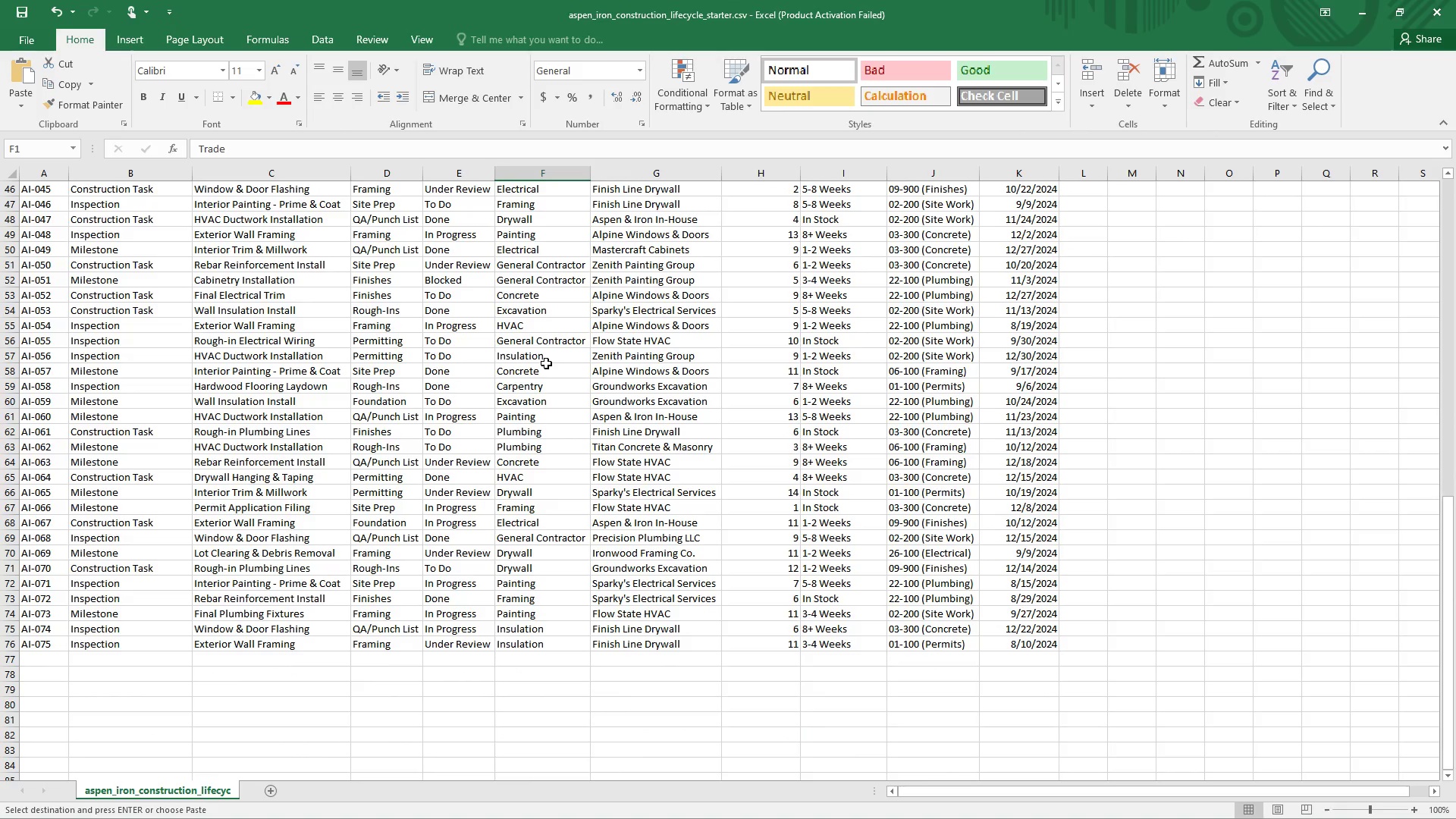 
scroll: coordinate [546, 362], scroll_direction: up, amount: 20.0
 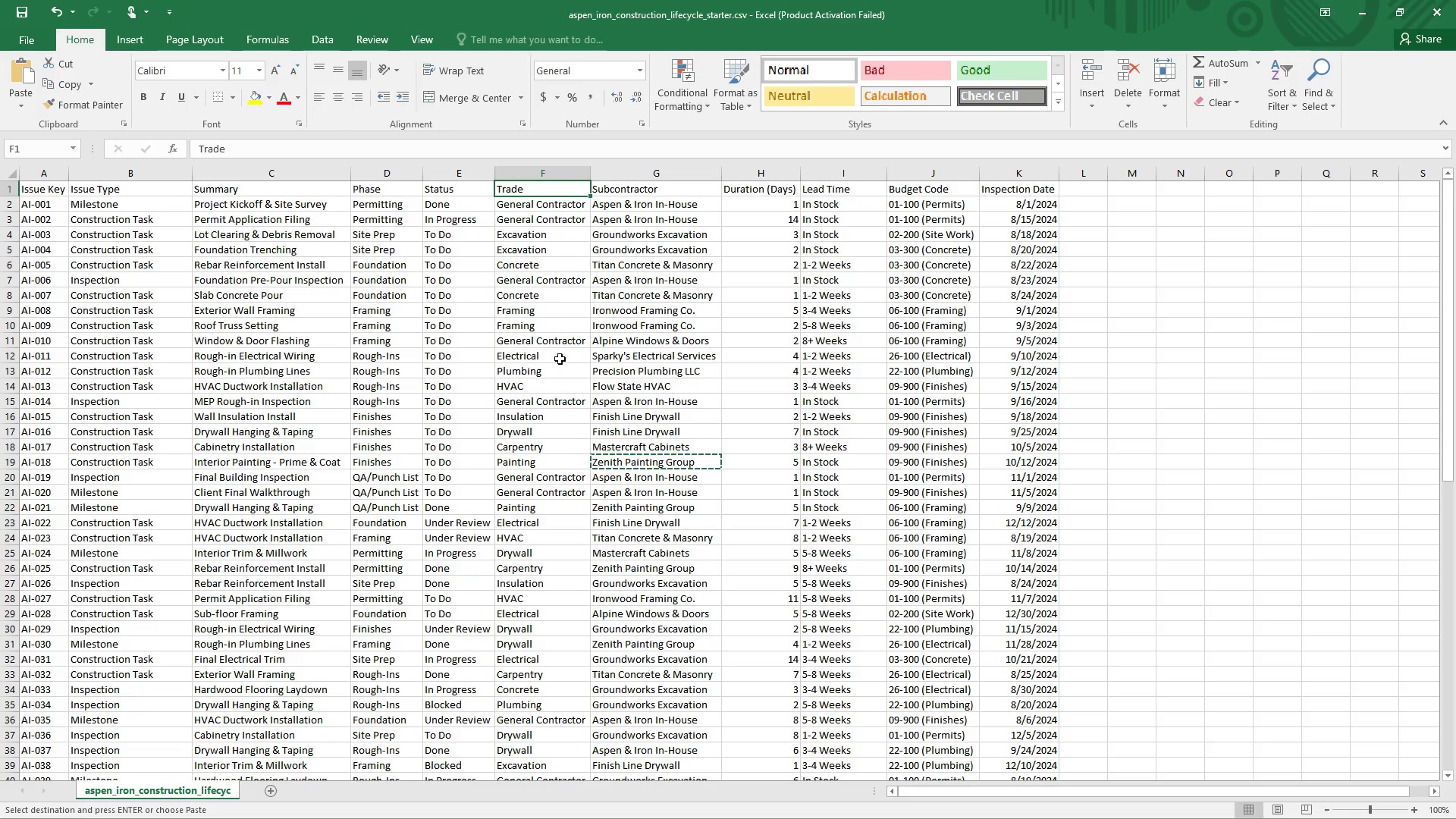 
wait(14.74)
 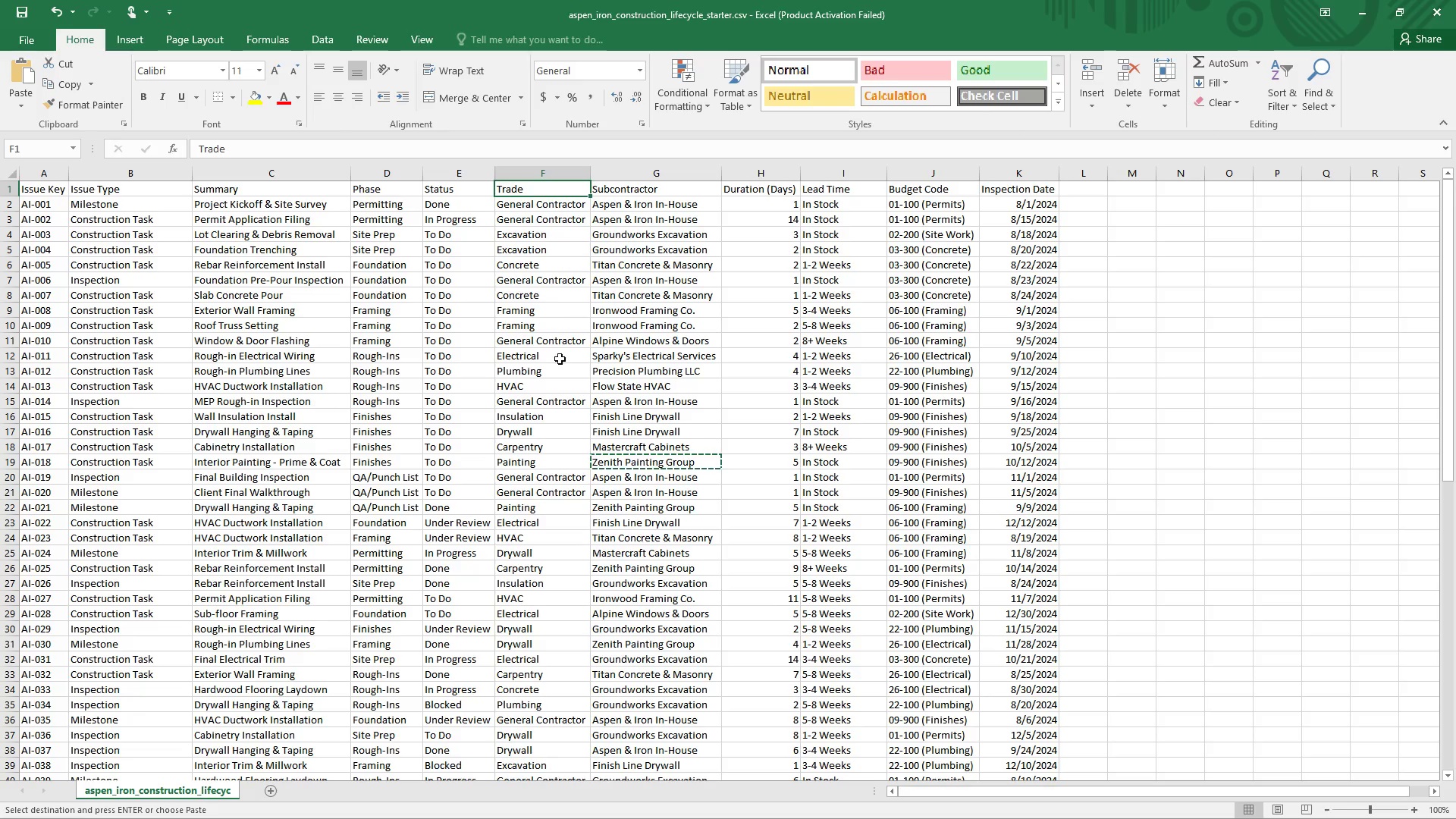 
scroll: coordinate [533, 532], scroll_direction: down, amount: 1.0
 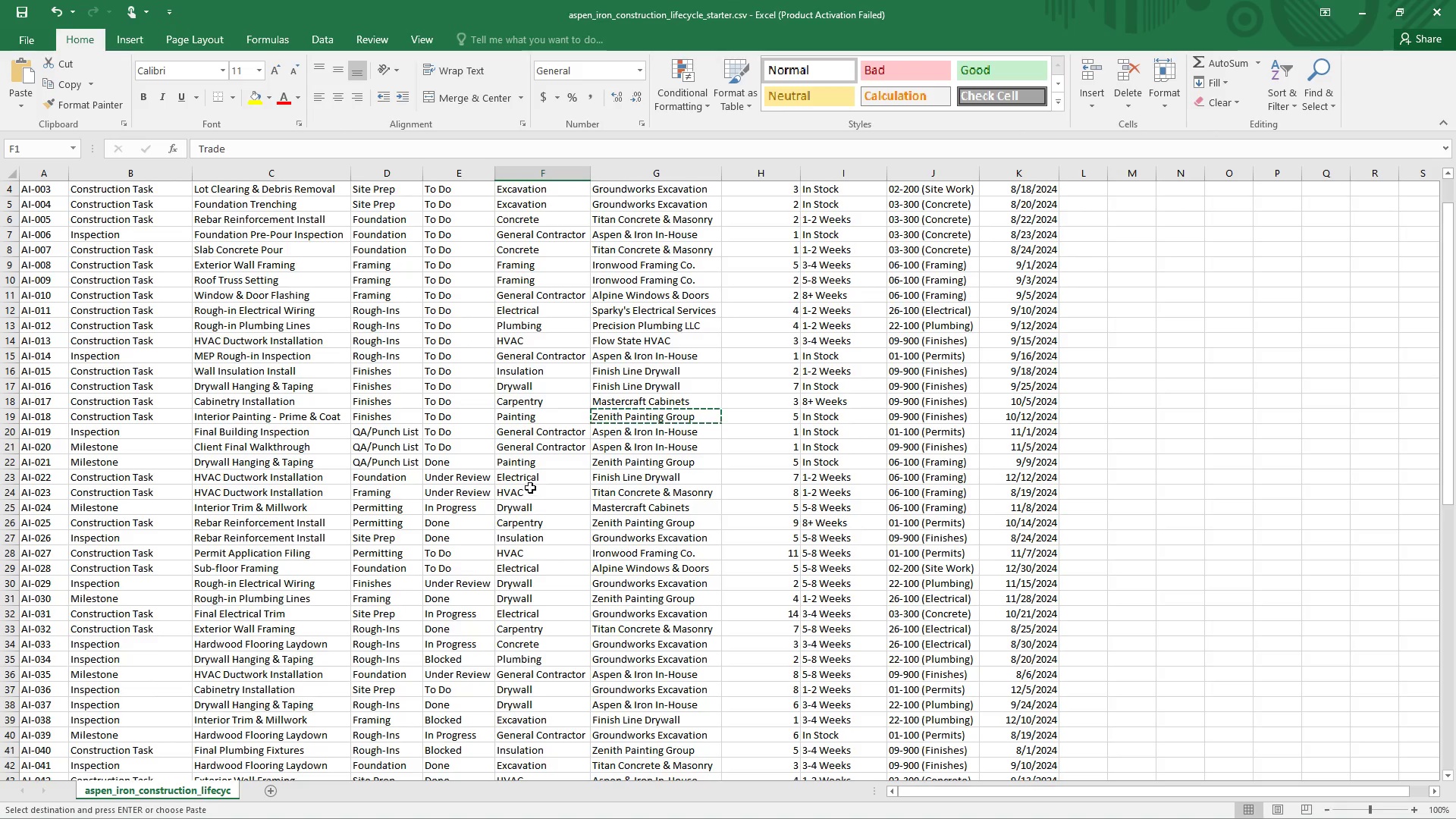 
left_click([530, 477])
 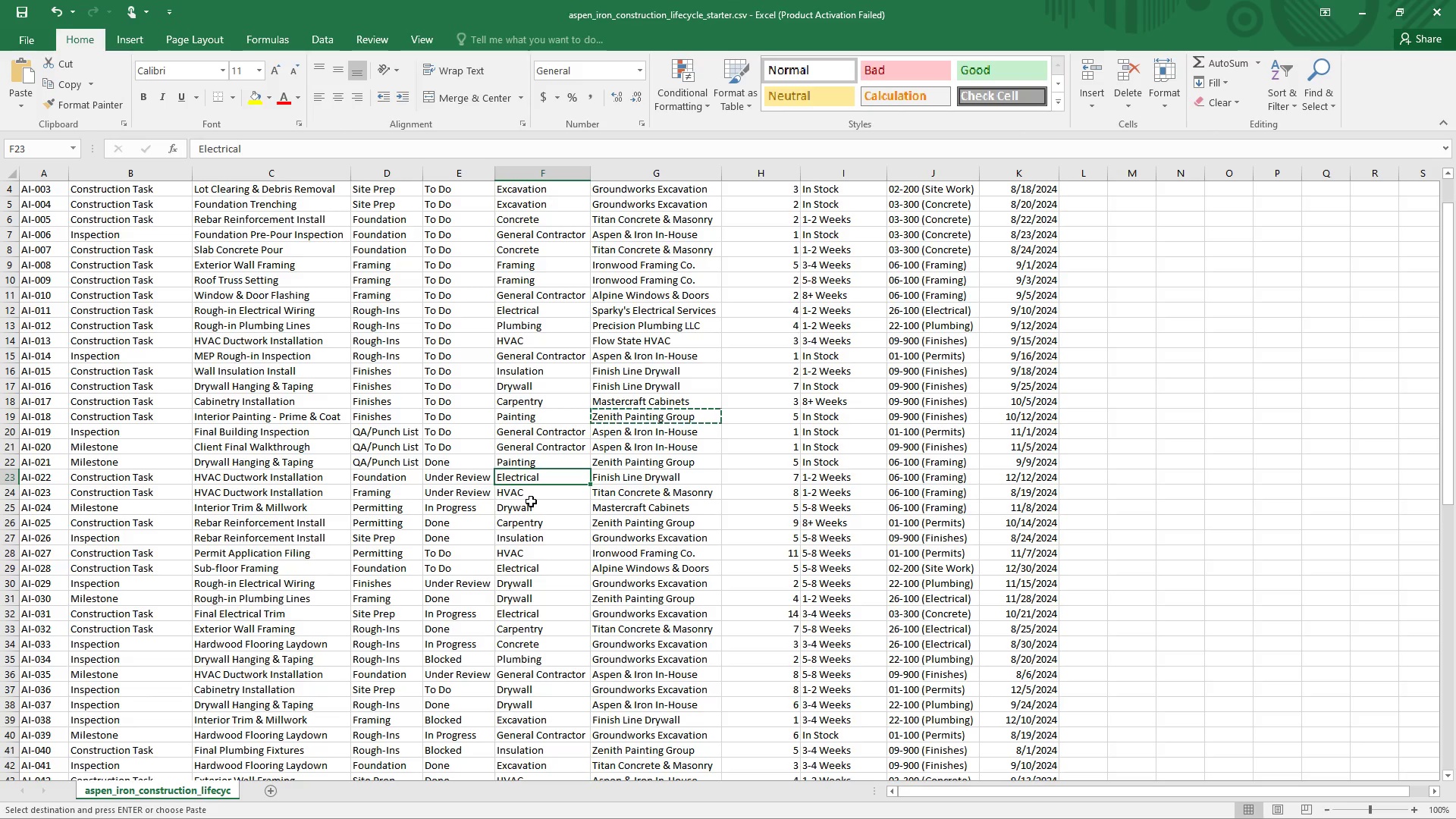 
wait(7.0)
 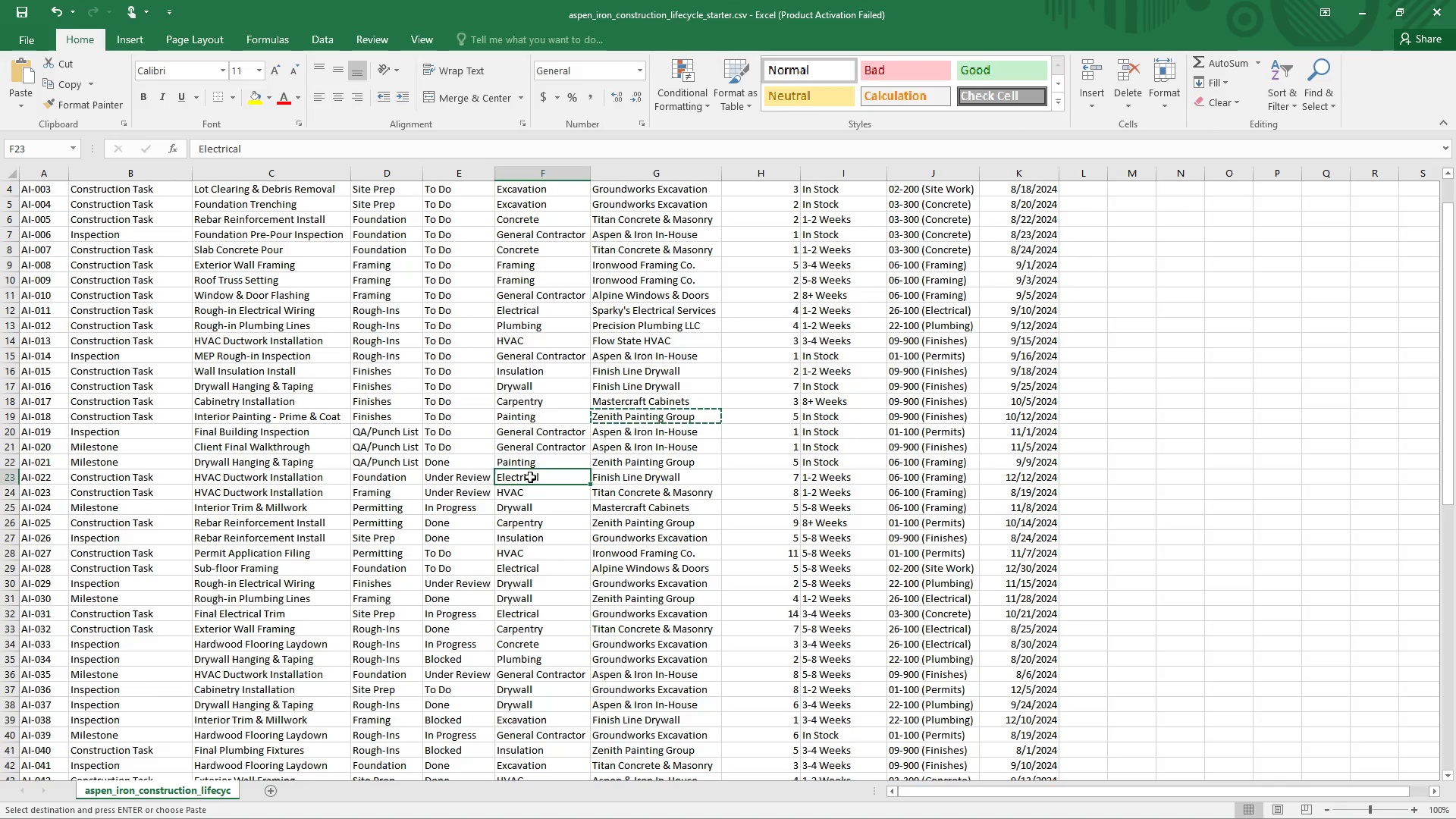 
scroll: coordinate [528, 481], scroll_direction: up, amount: 2.0
 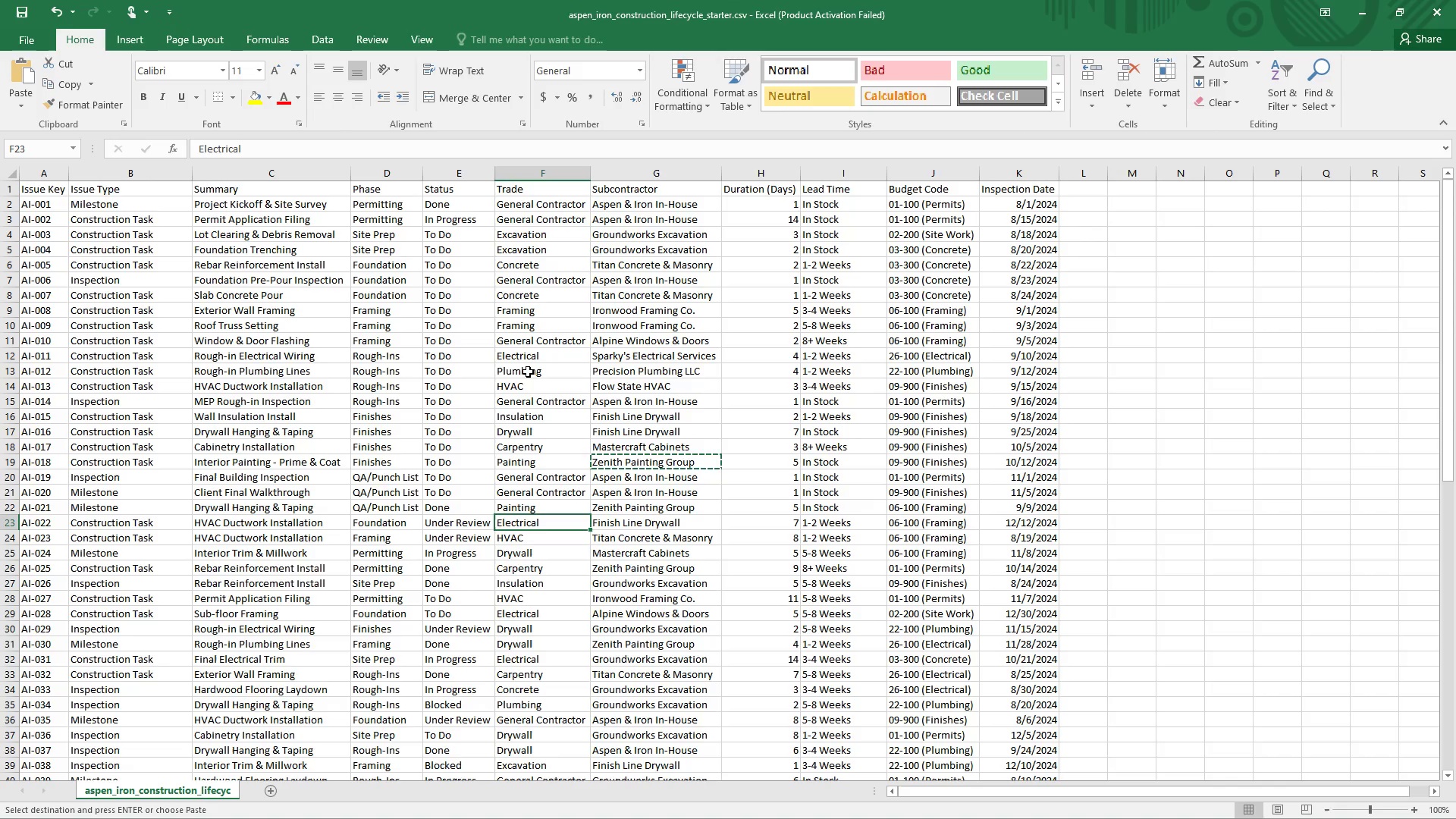 
left_click([528, 372])
 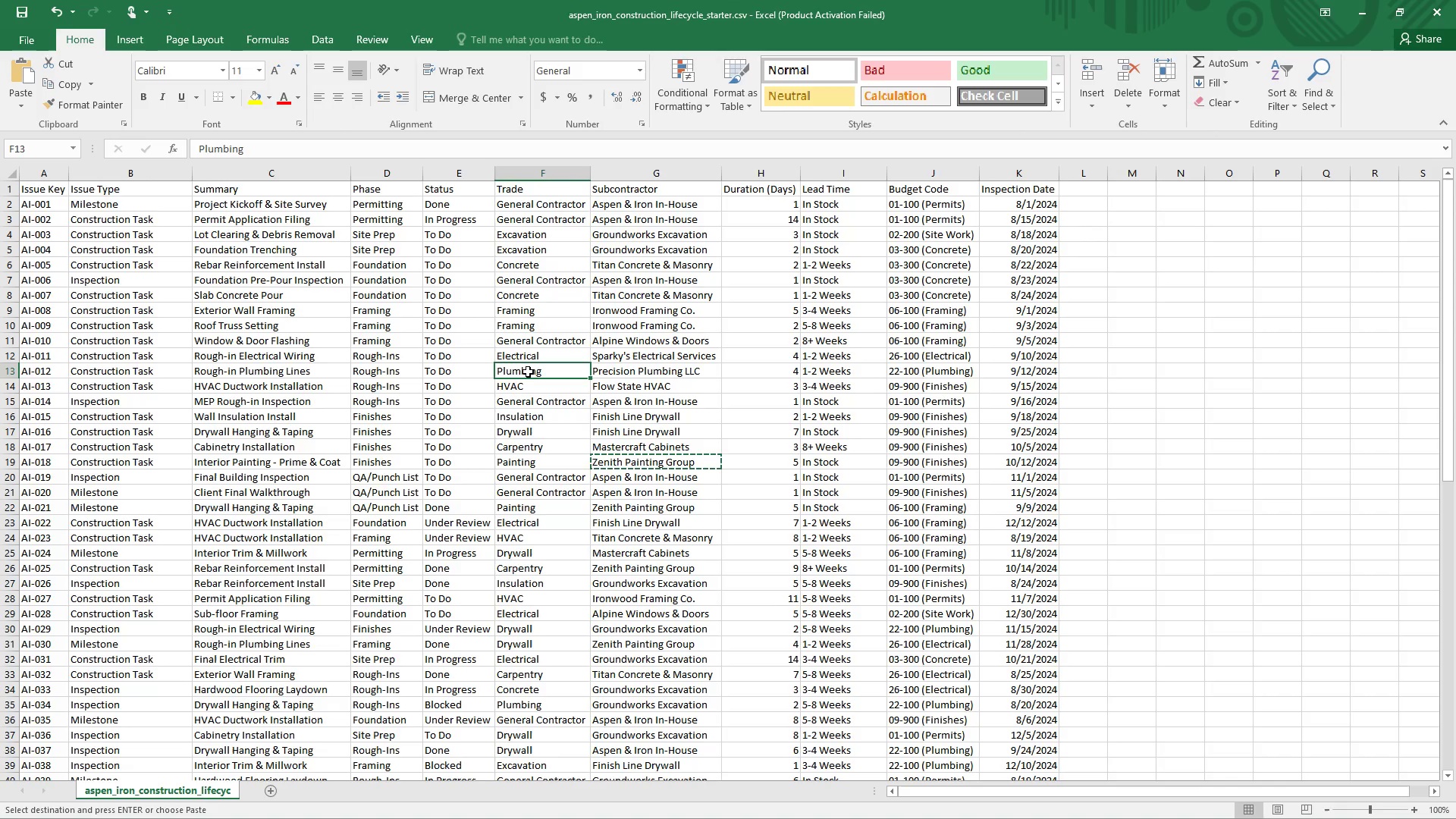 
scroll: coordinate [528, 372], scroll_direction: up, amount: 3.0
 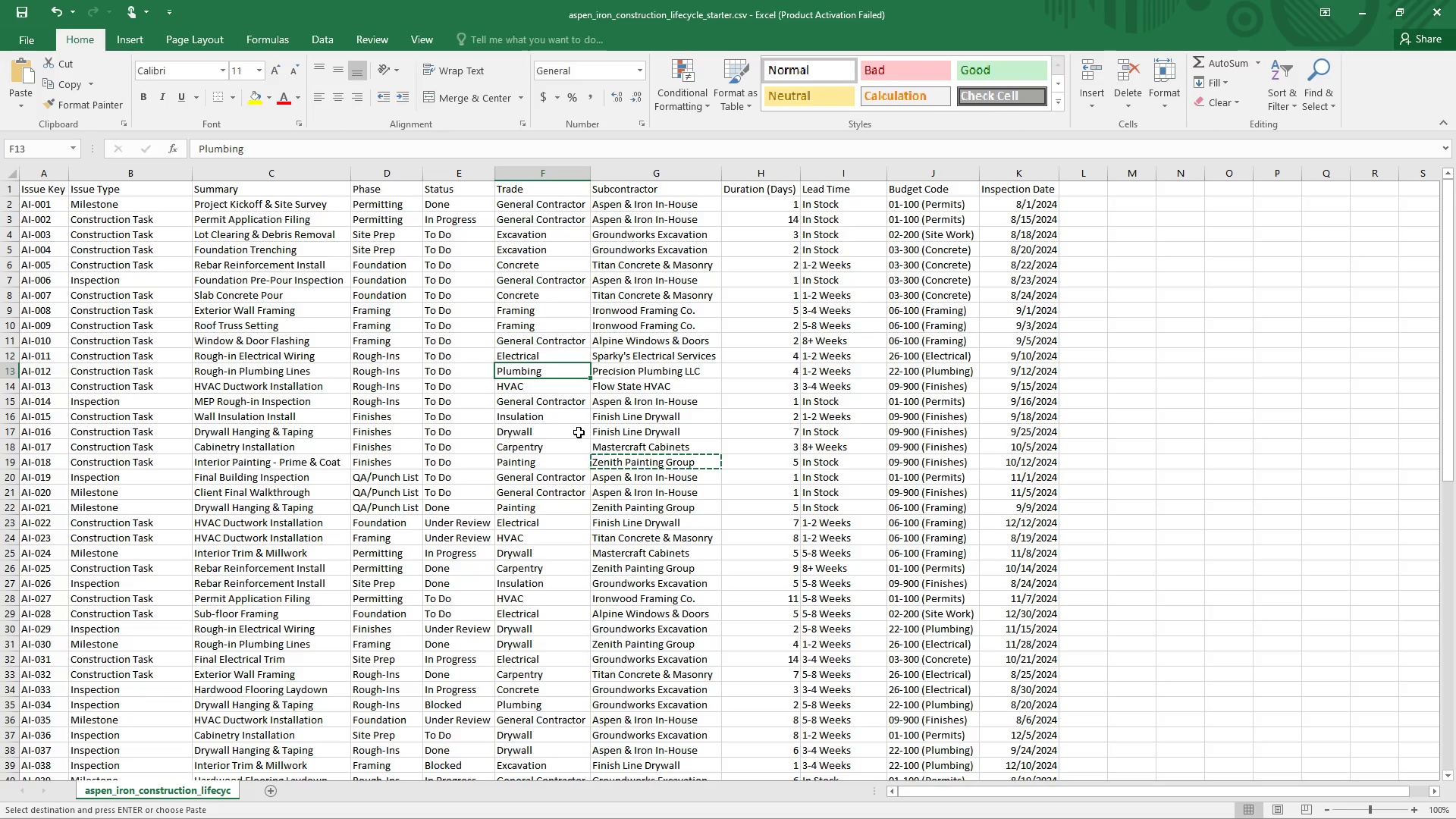 
wait(8.36)
 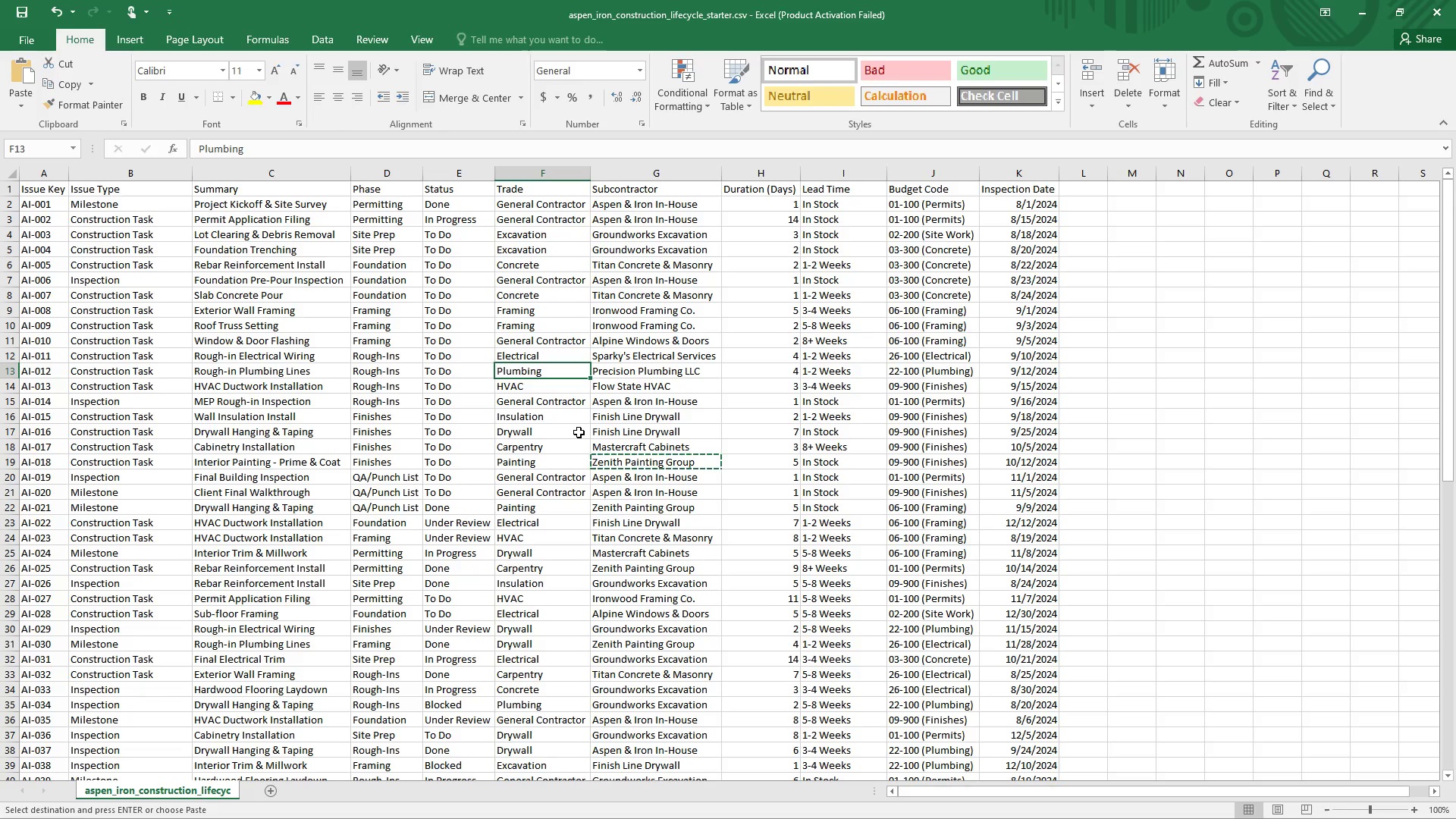 
scroll: coordinate [739, 375], scroll_direction: down, amount: 3.0
 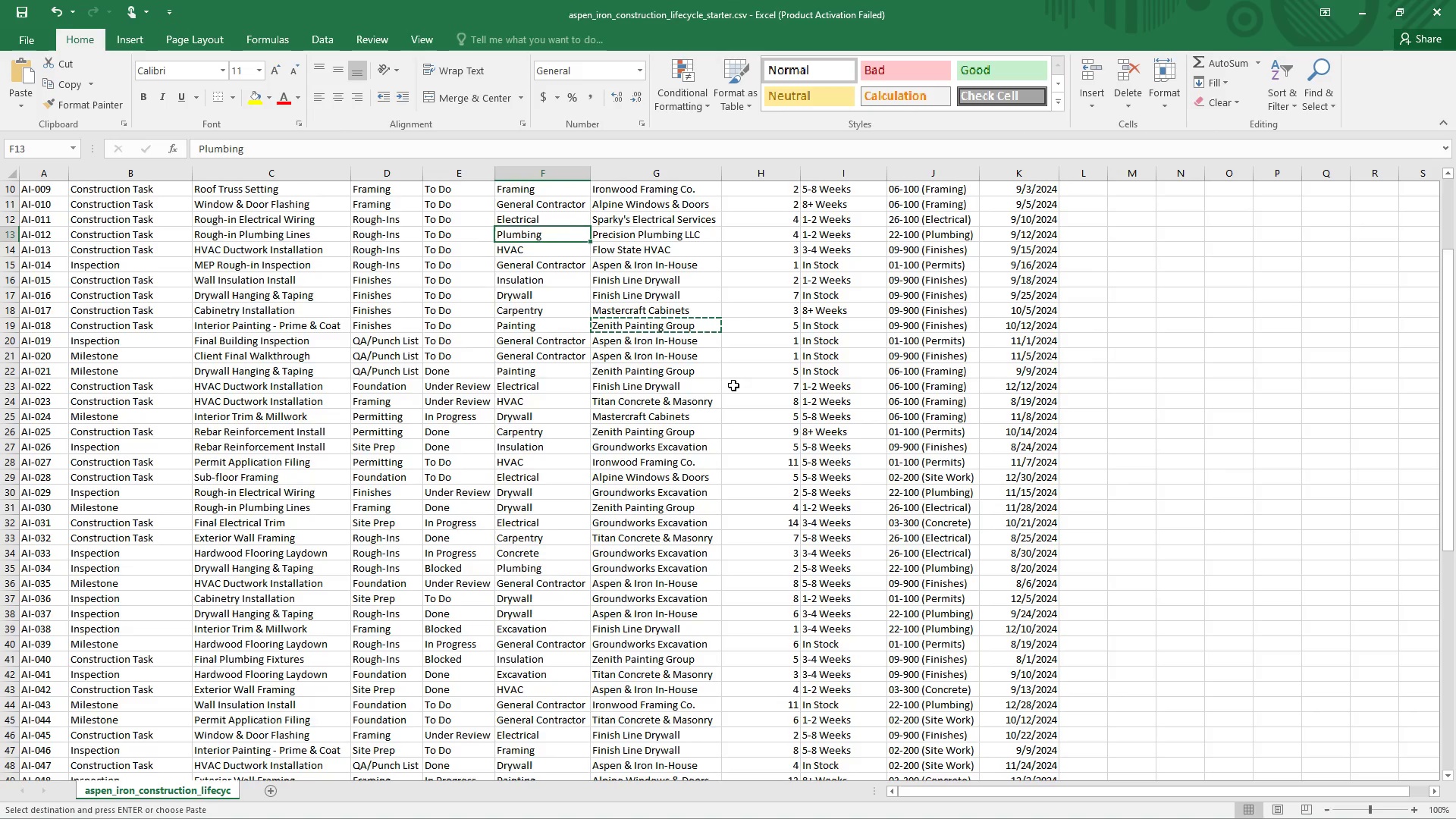 
scroll: coordinate [742, 413], scroll_direction: up, amount: 12.0
 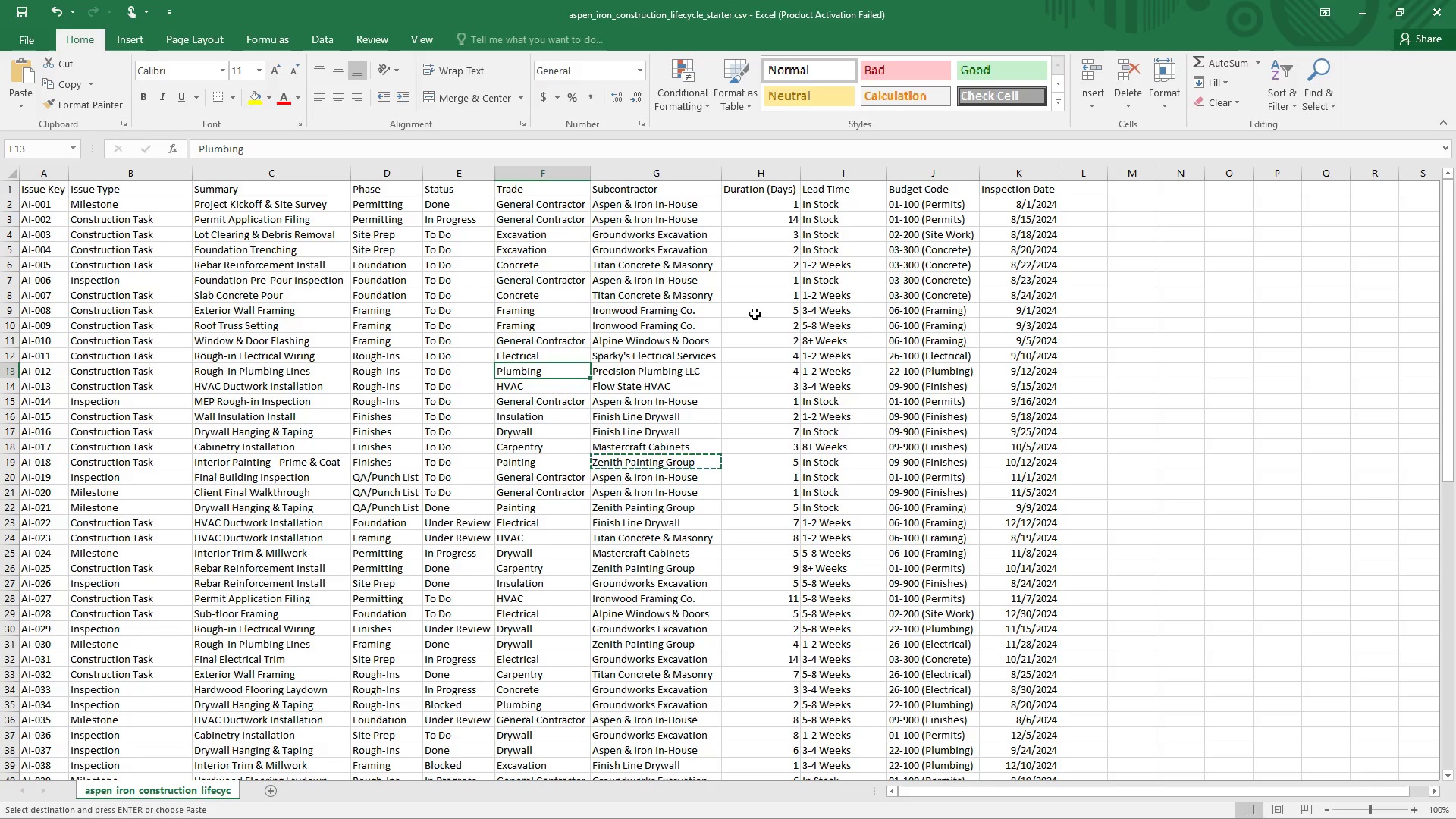 
wait(14.43)
 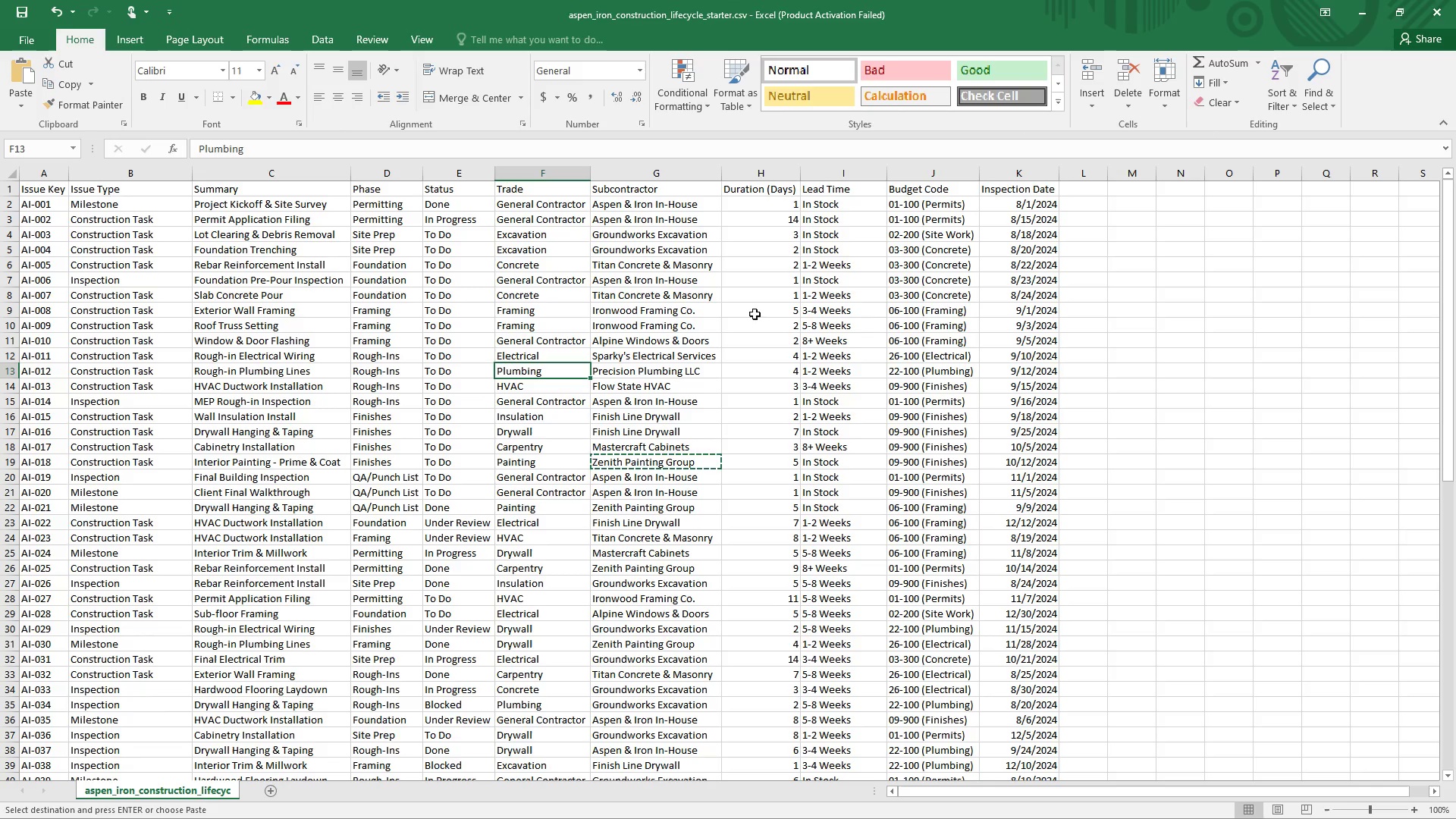 
left_click([1358, 13])